 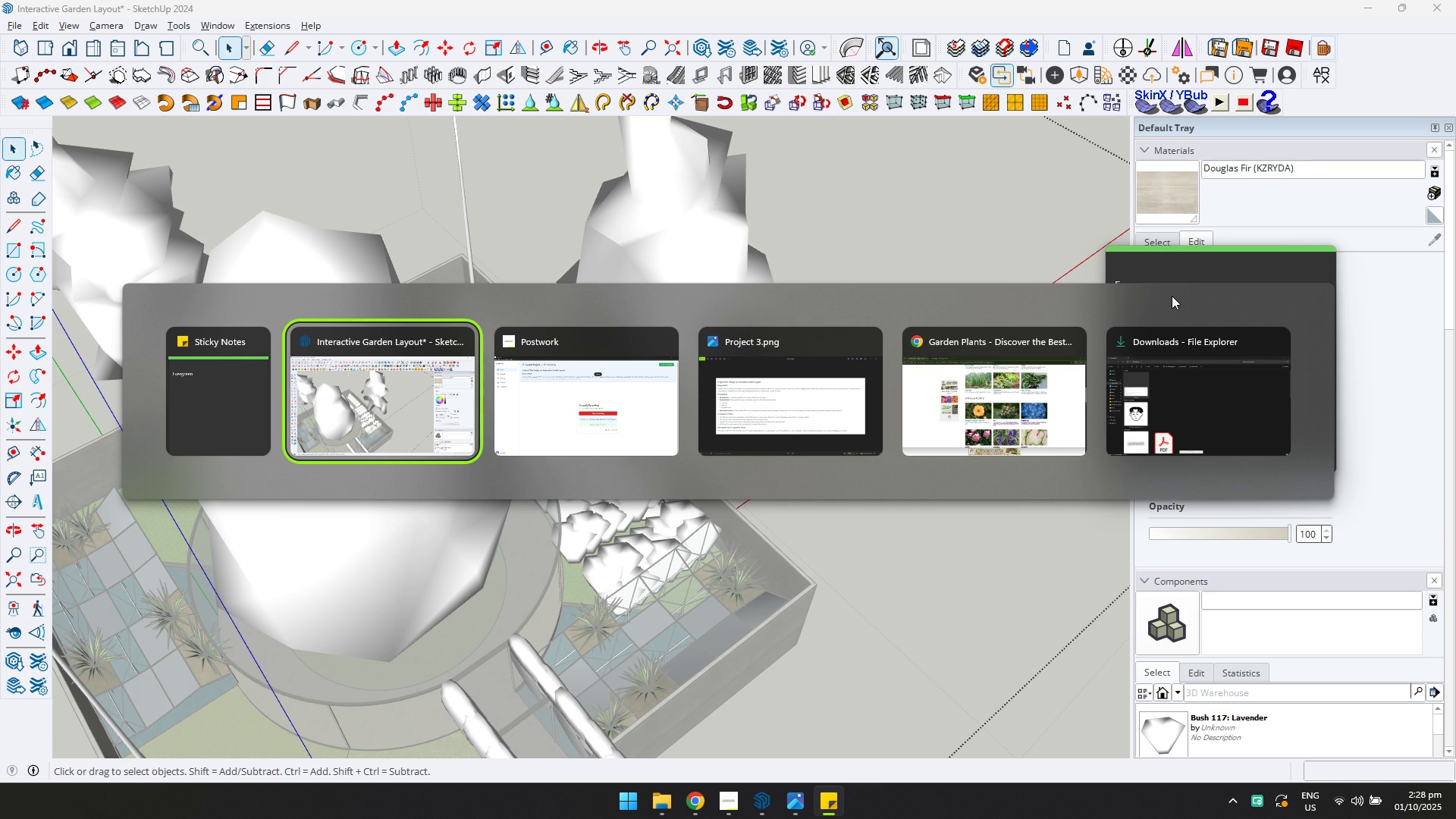 
key(Alt+Tab)
 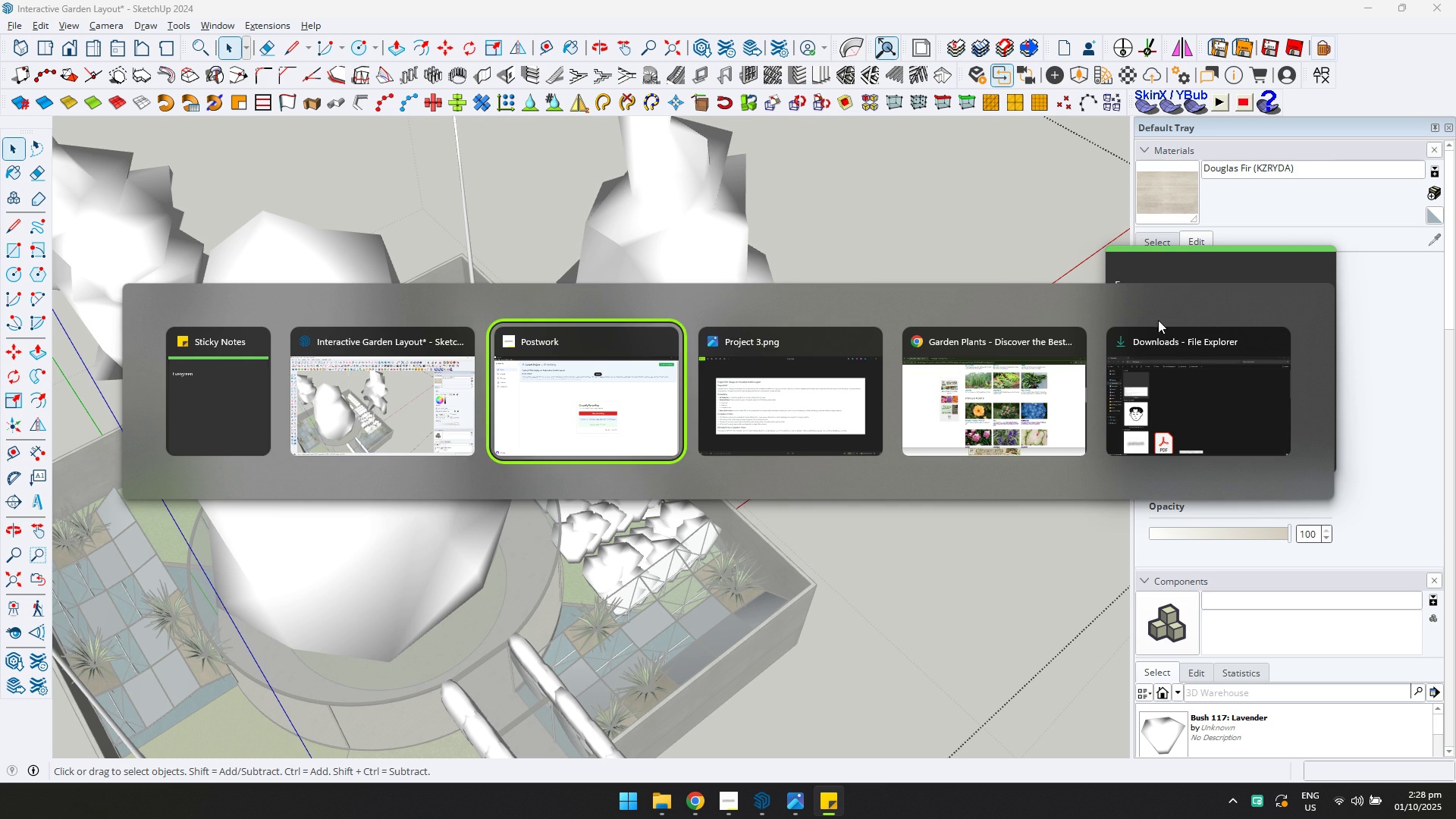 
key(Alt+Tab)
 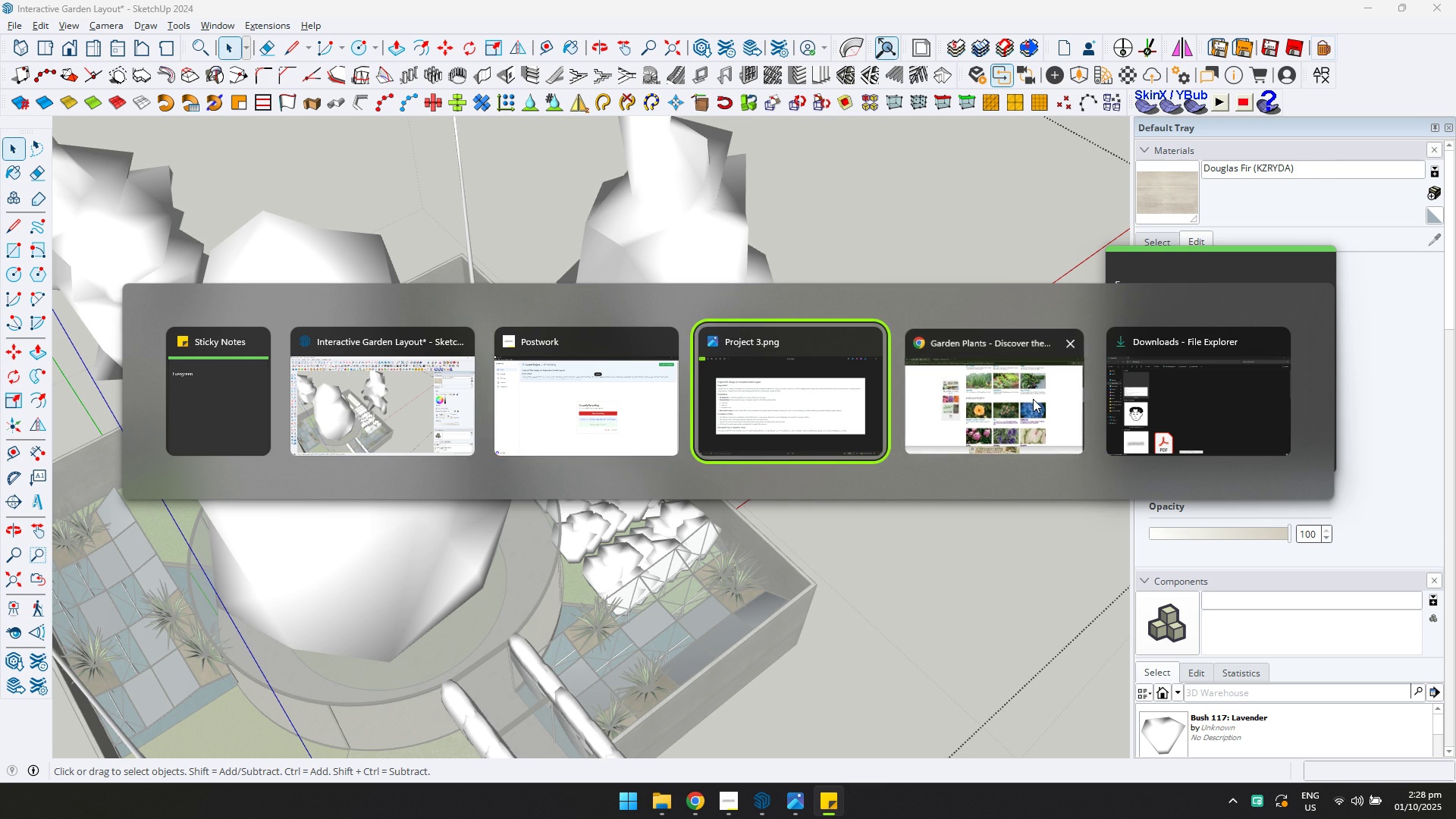 
left_click([1033, 399])
 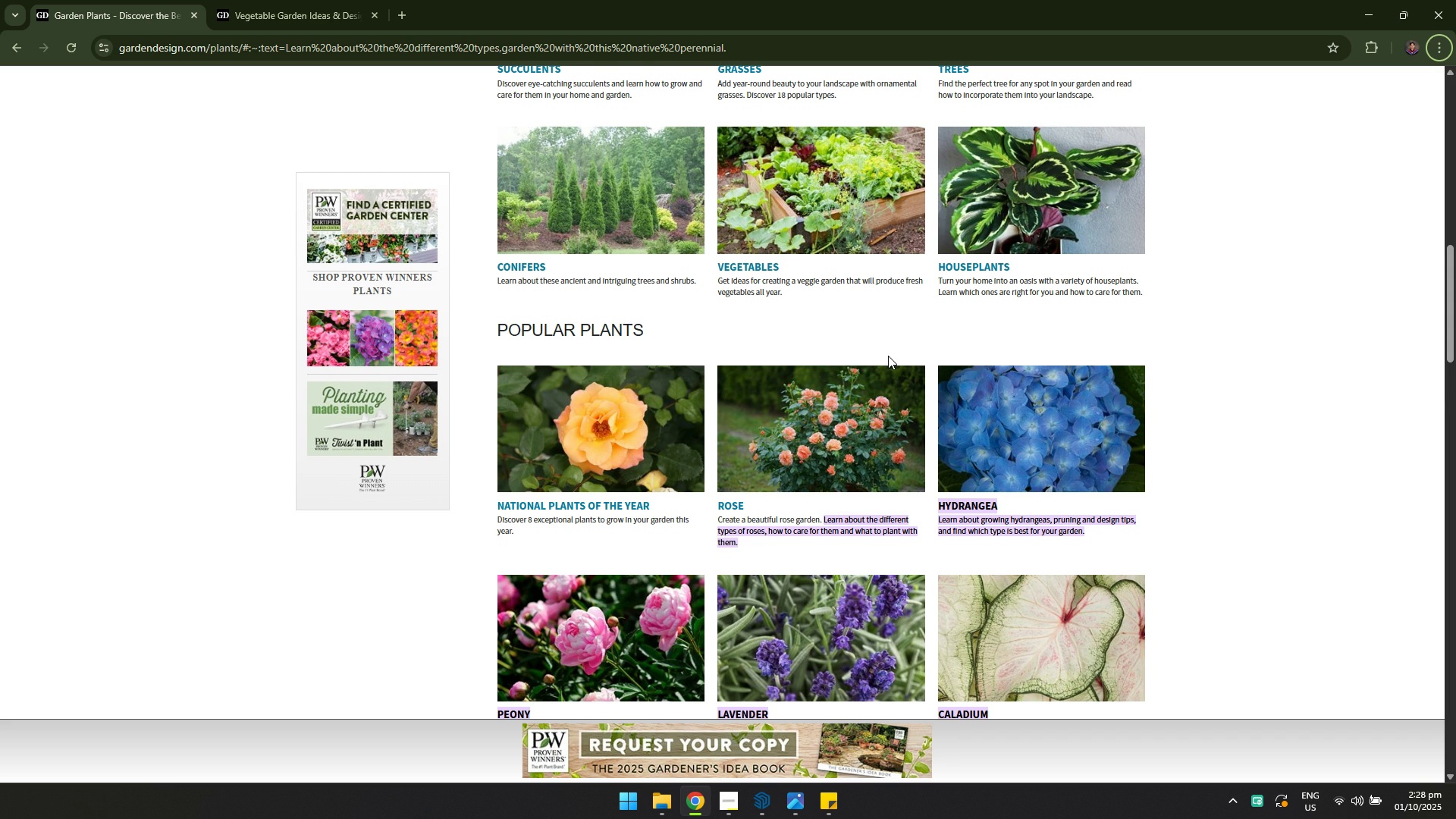 
scroll: coordinate [886, 362], scroll_direction: down, amount: 1.0